 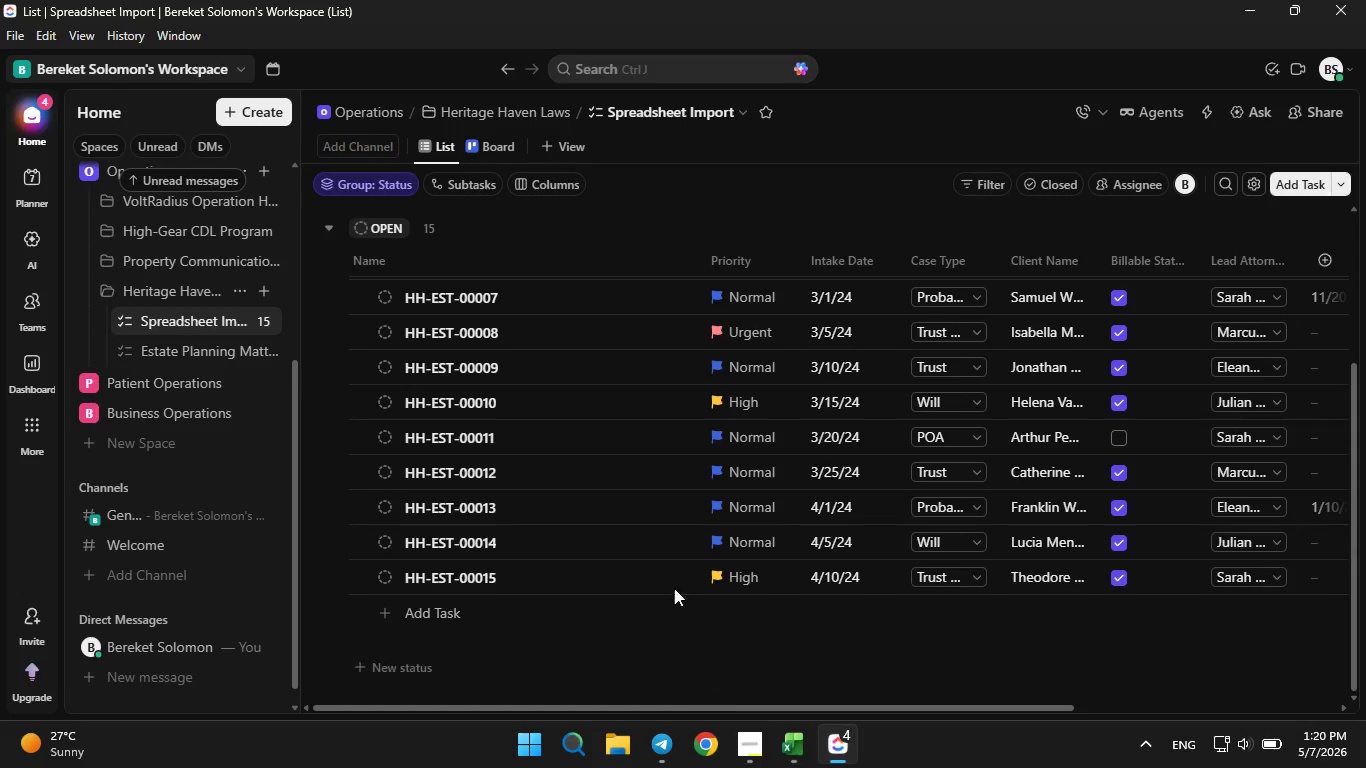 
right_click([441, 146])
 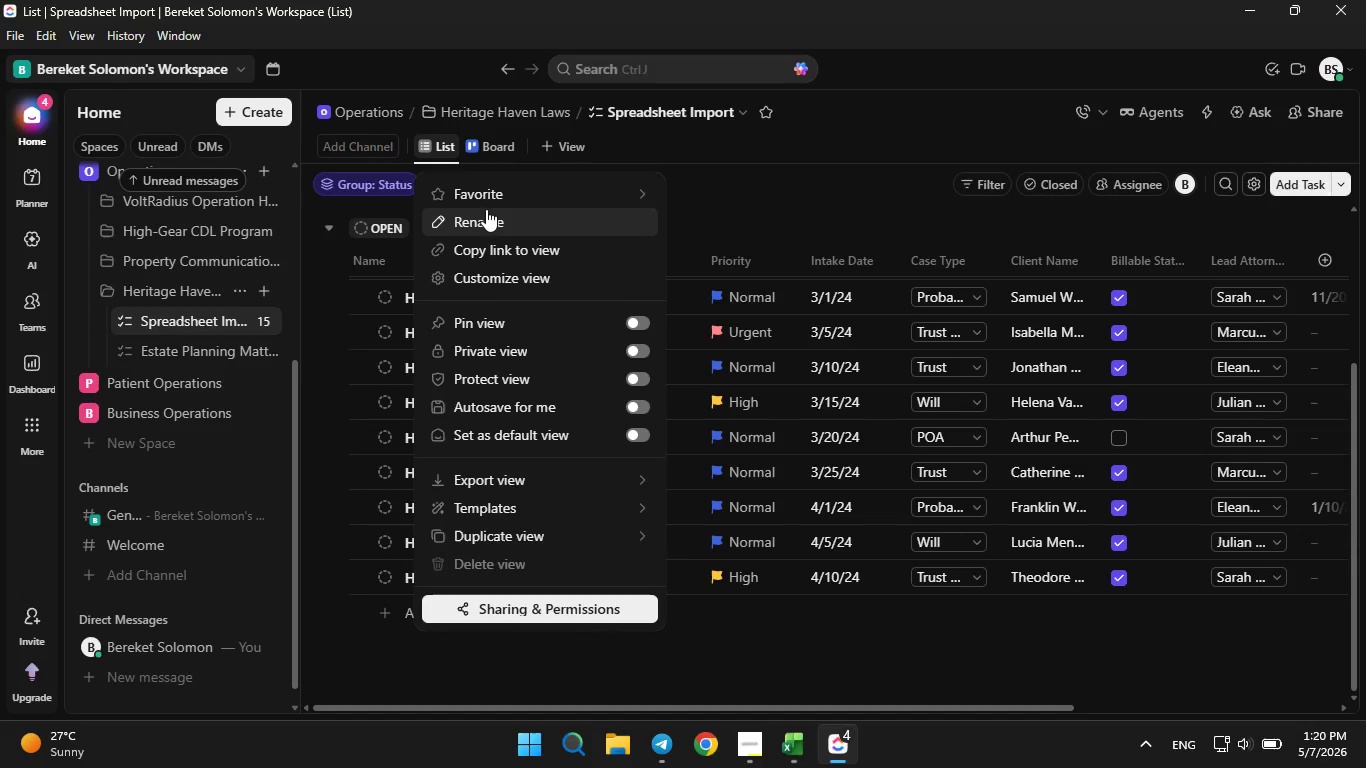 
left_click([487, 211])
 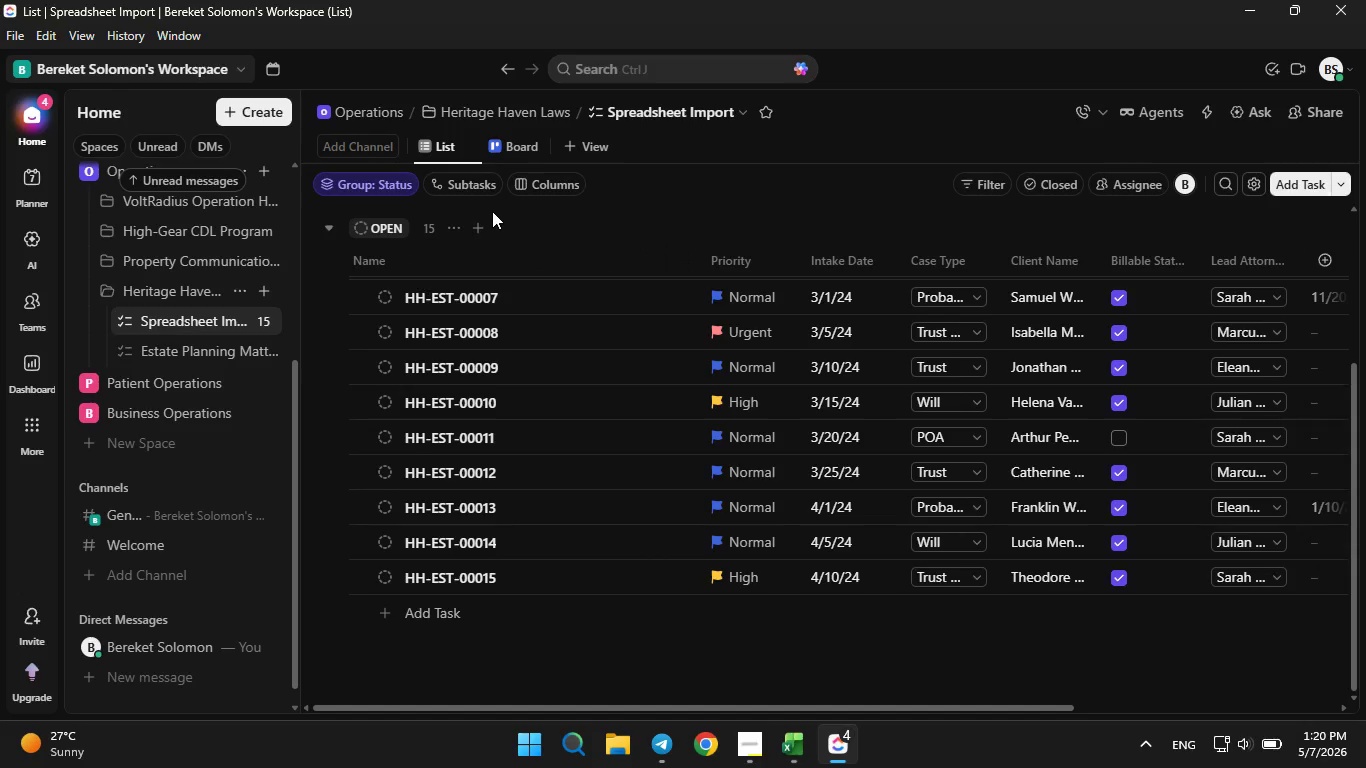 
key(Backspace)
key(Backspace)
key(Backspace)
key(Backspace)
key(Backspace)
type(Matter Managem)
 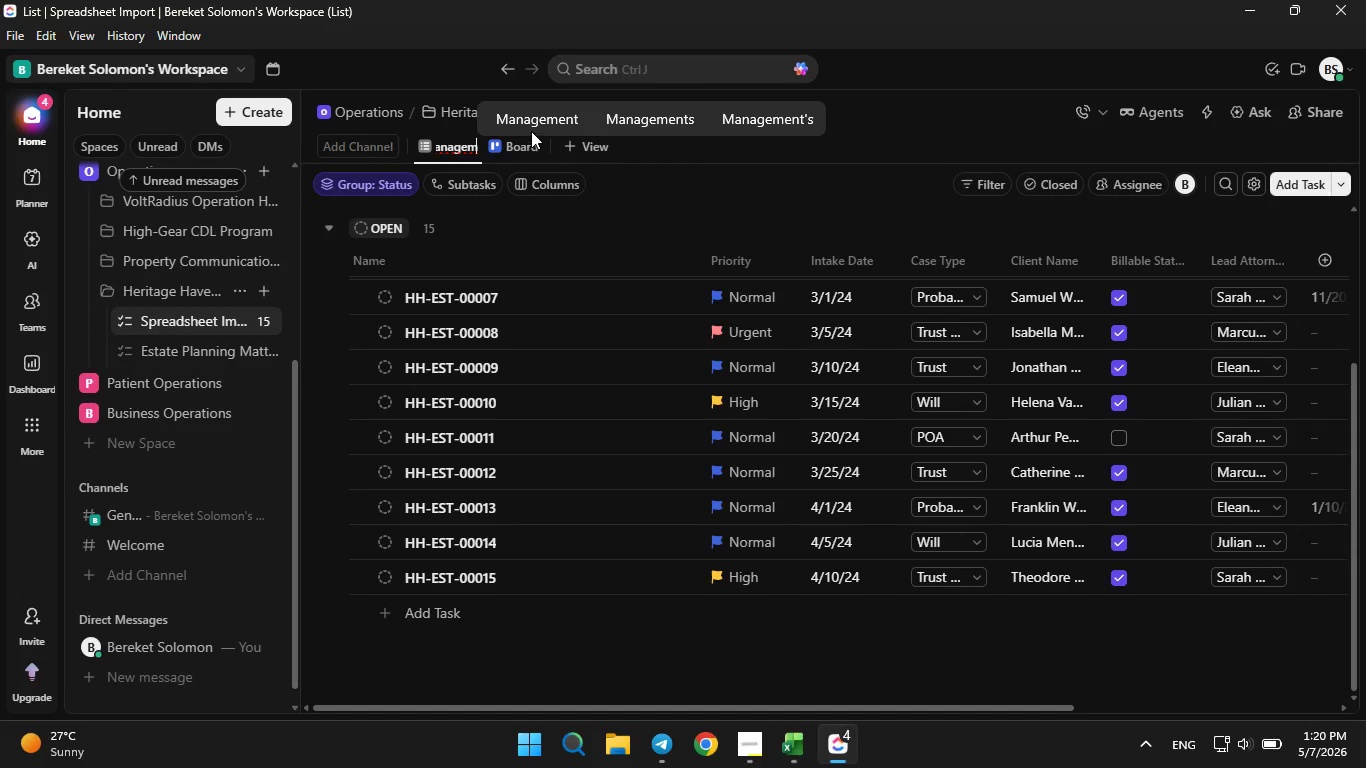 
left_click([534, 118])
 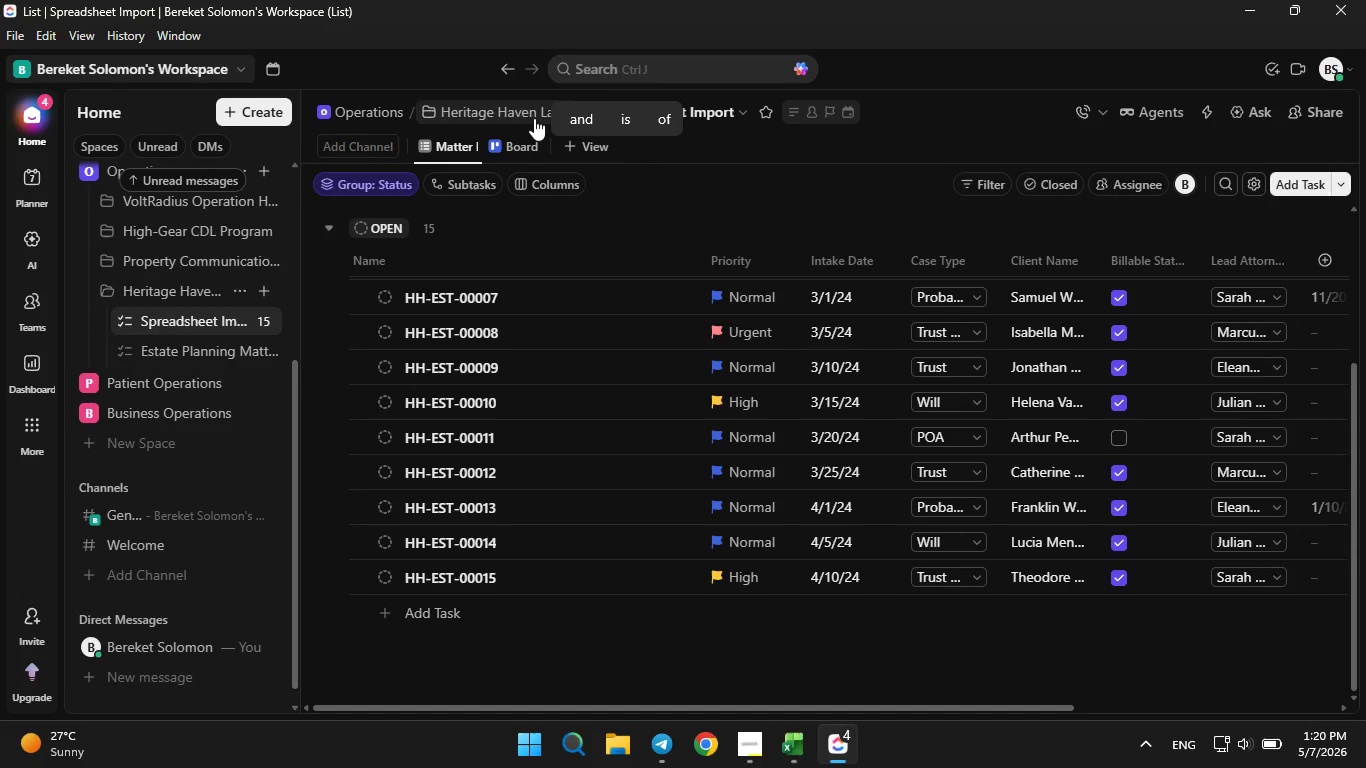 
key(Enter)
 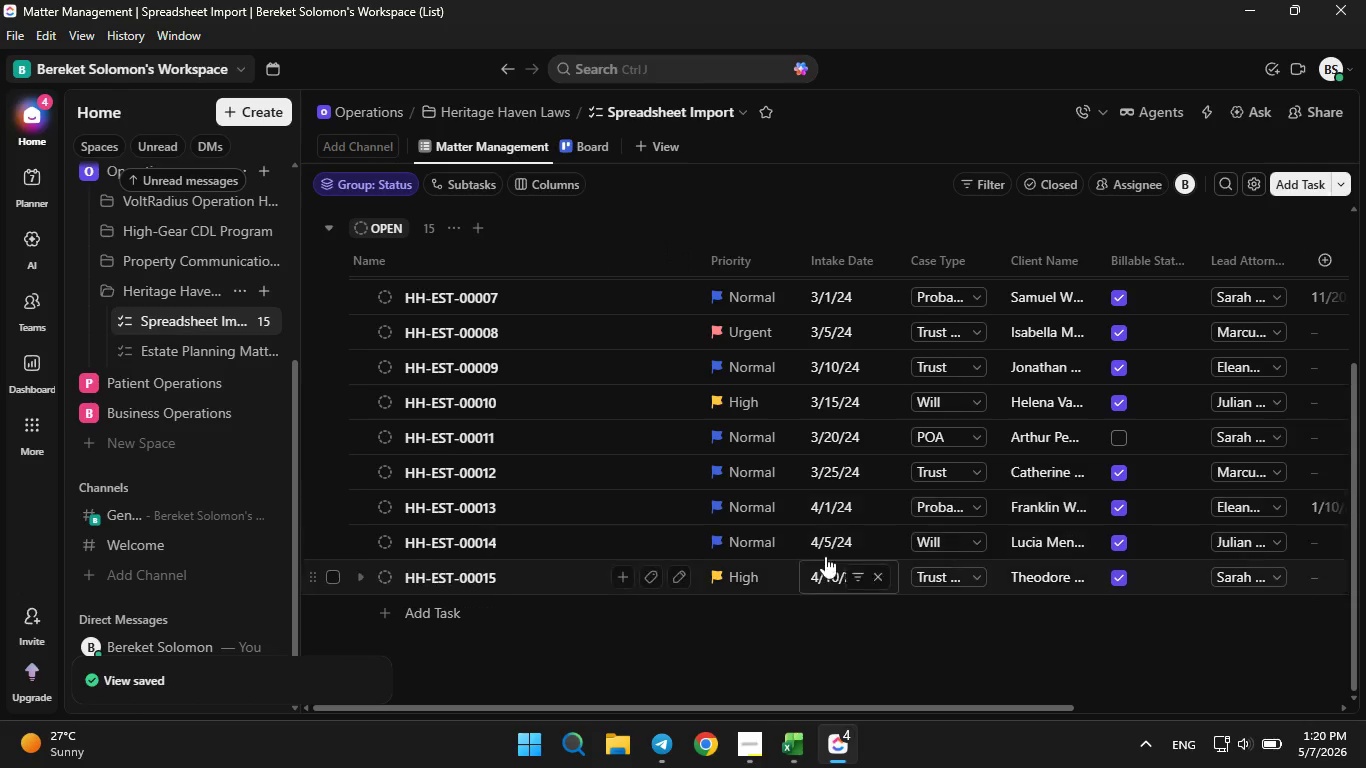 
left_click_drag(start_coordinate=[933, 261], to_coordinate=[842, 257])
 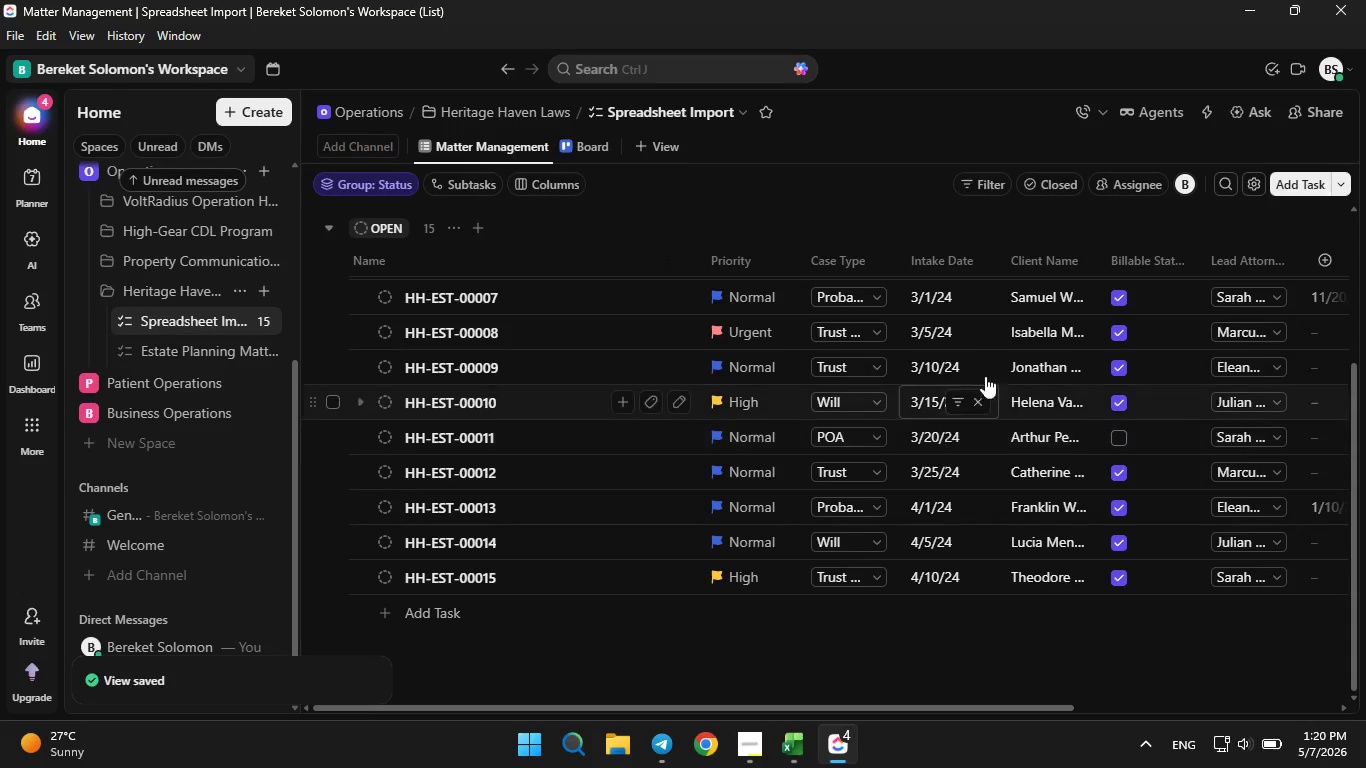 
left_click_drag(start_coordinate=[1223, 262], to_coordinate=[922, 263])
 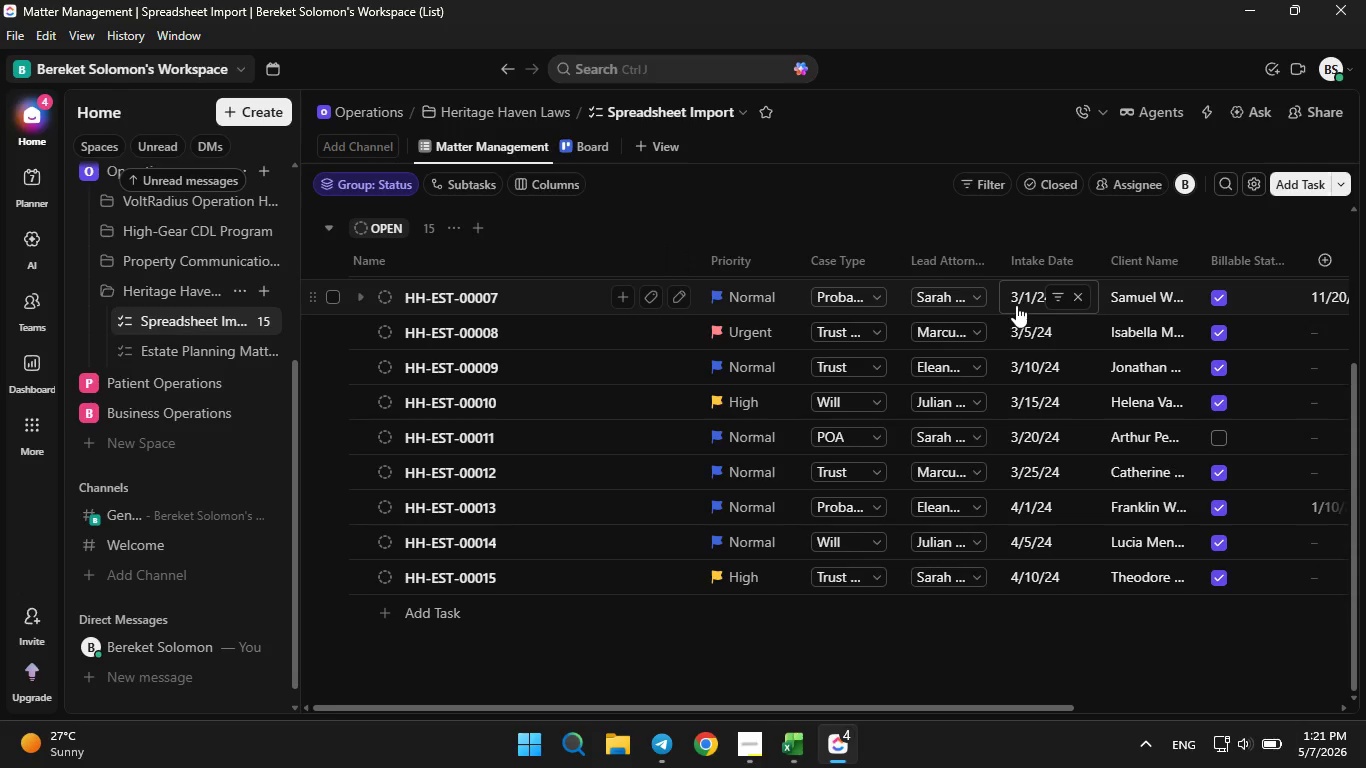 
left_click_drag(start_coordinate=[1228, 259], to_coordinate=[1018, 272])
 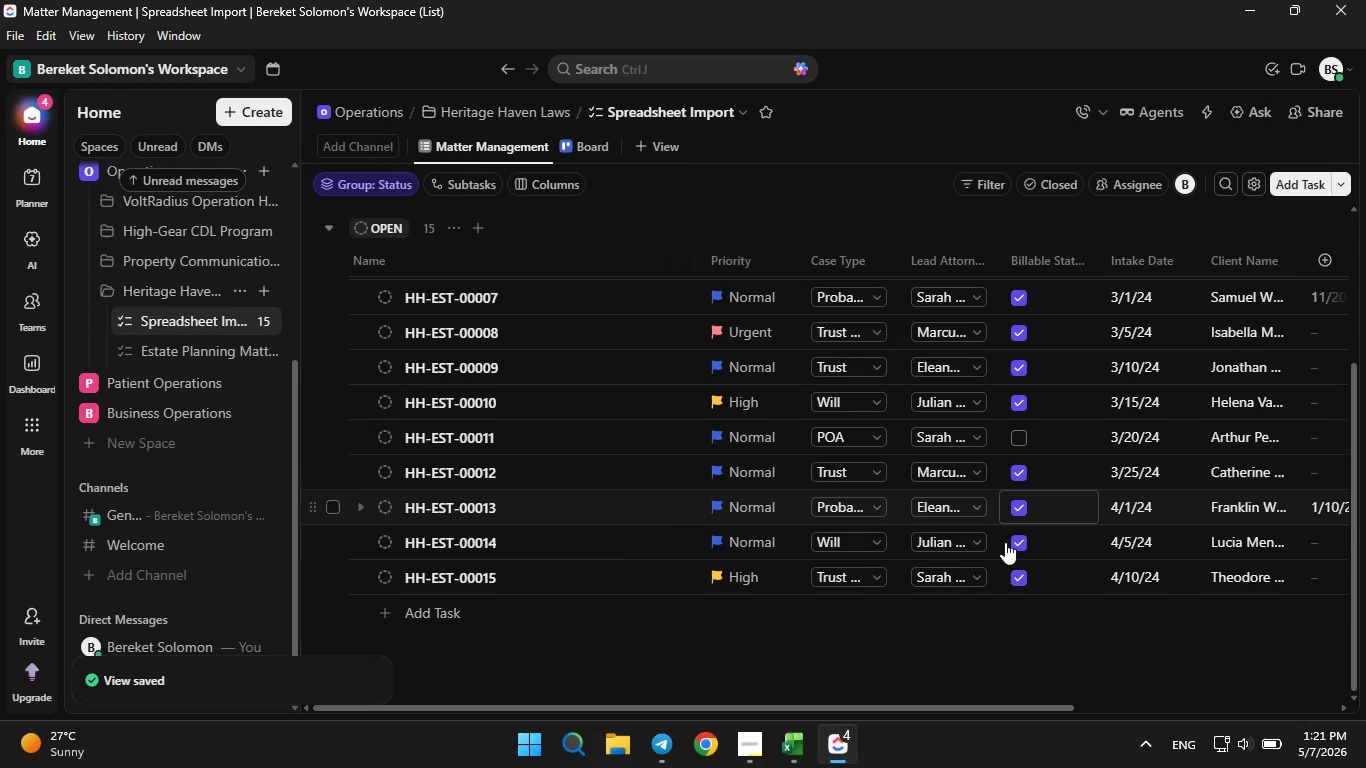 
wait(5.25)
 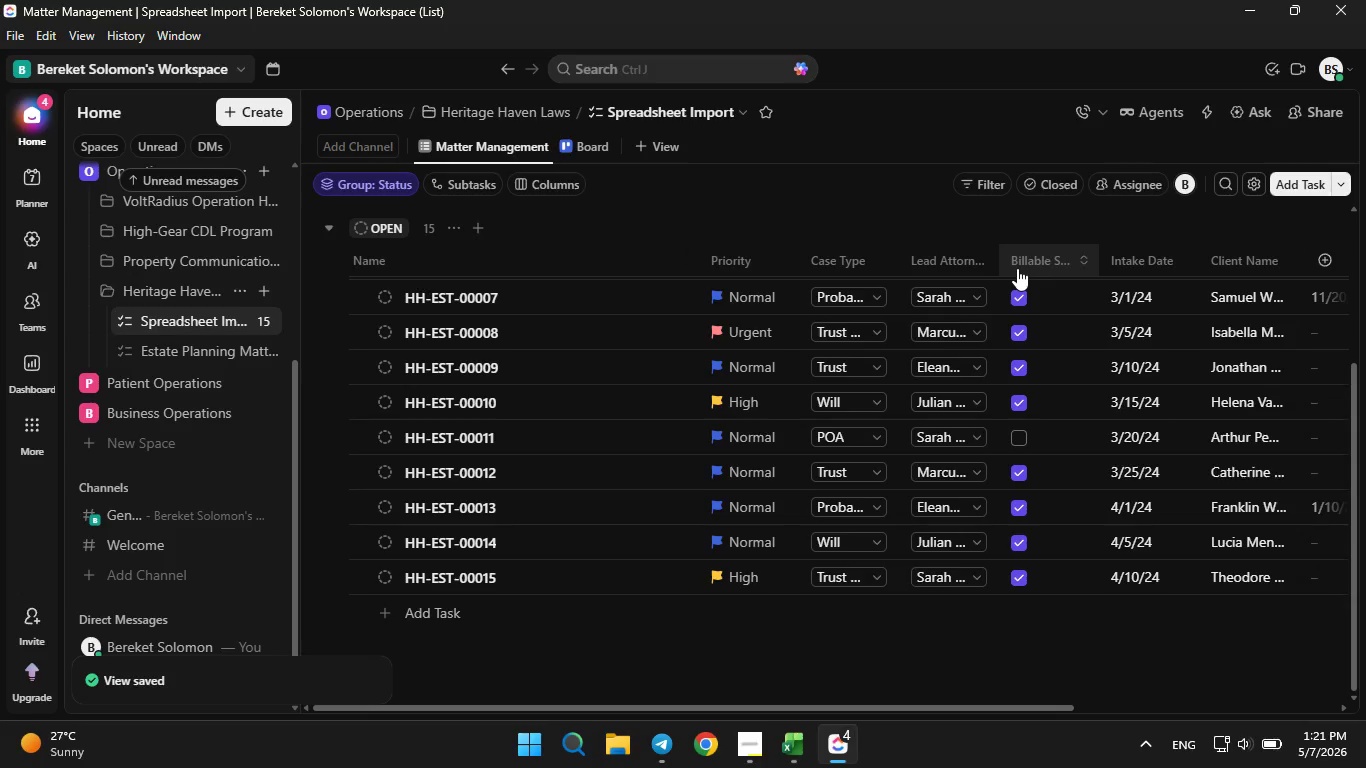 
left_click_drag(start_coordinate=[950, 707], to_coordinate=[1163, 707])
 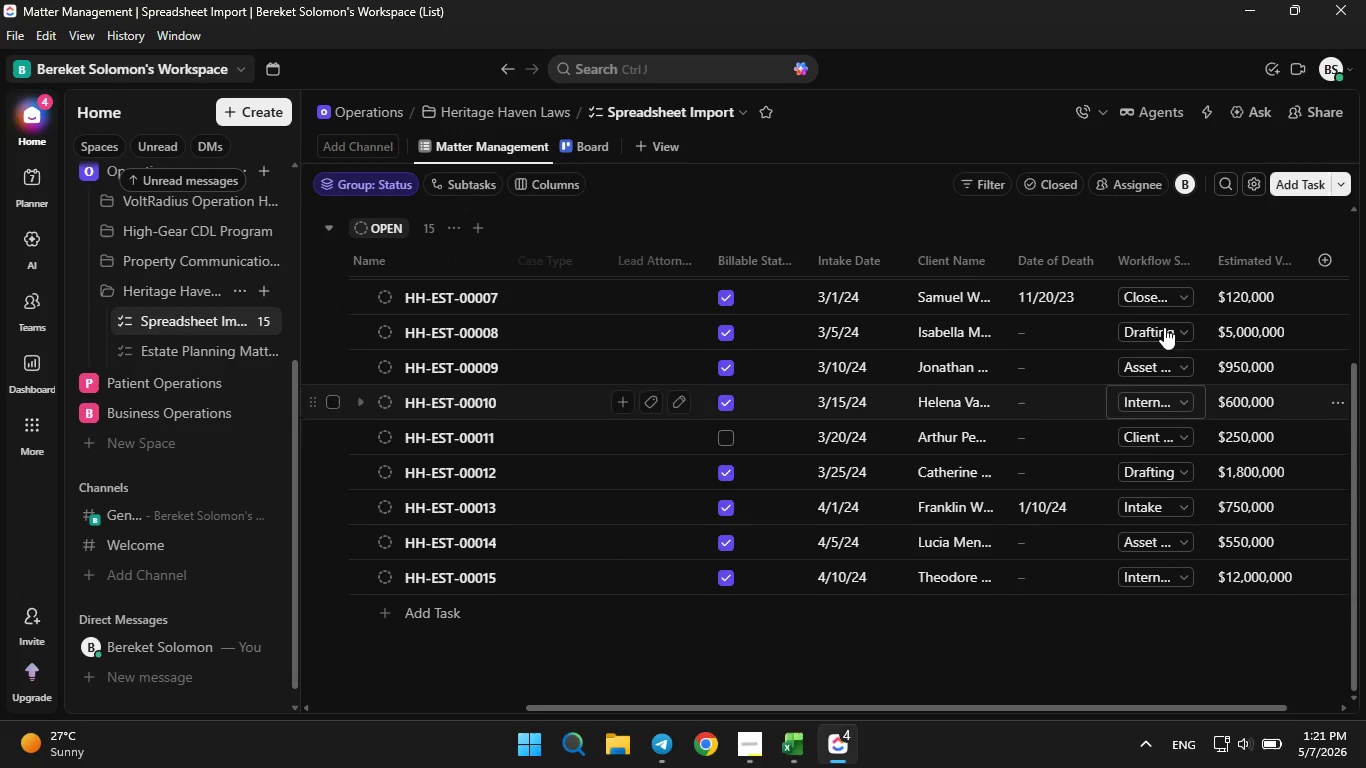 
left_click([1163, 707])
 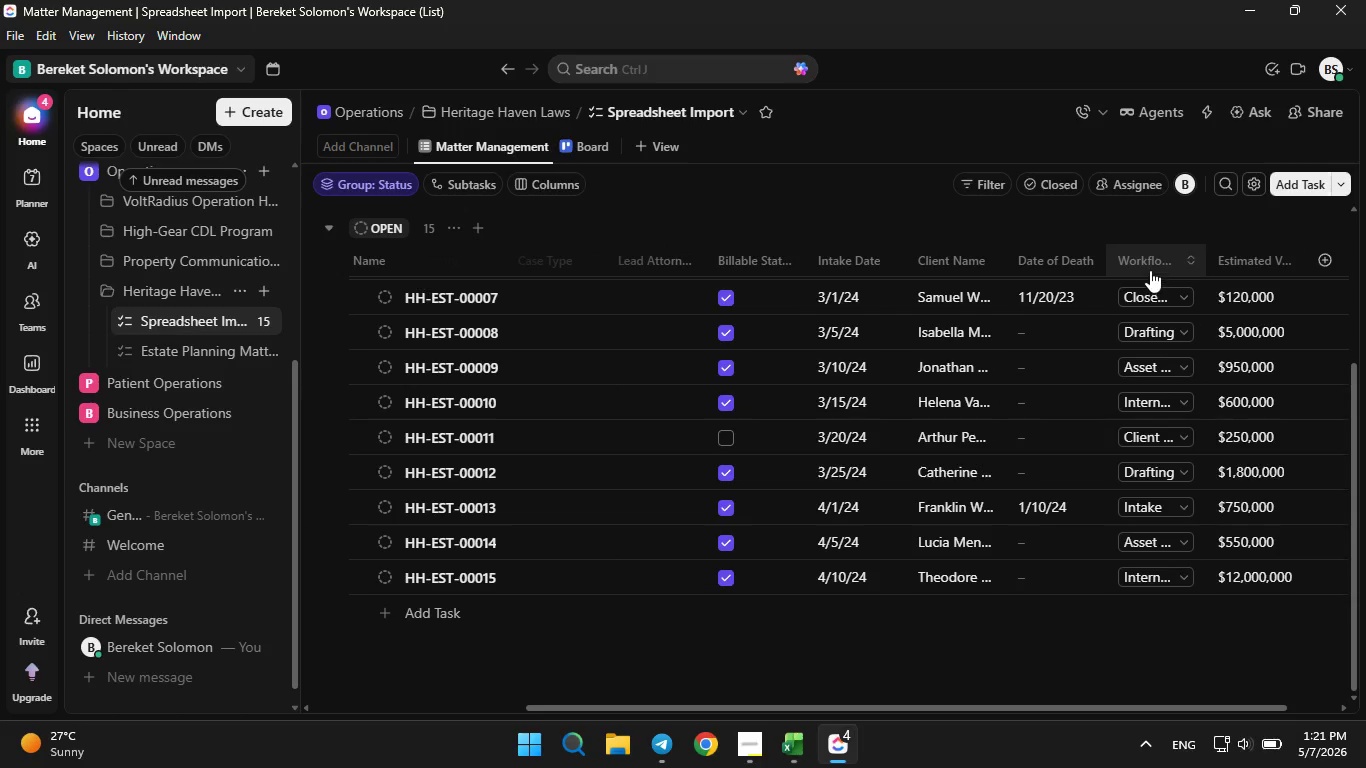 
left_click_drag(start_coordinate=[1150, 270], to_coordinate=[866, 275])
 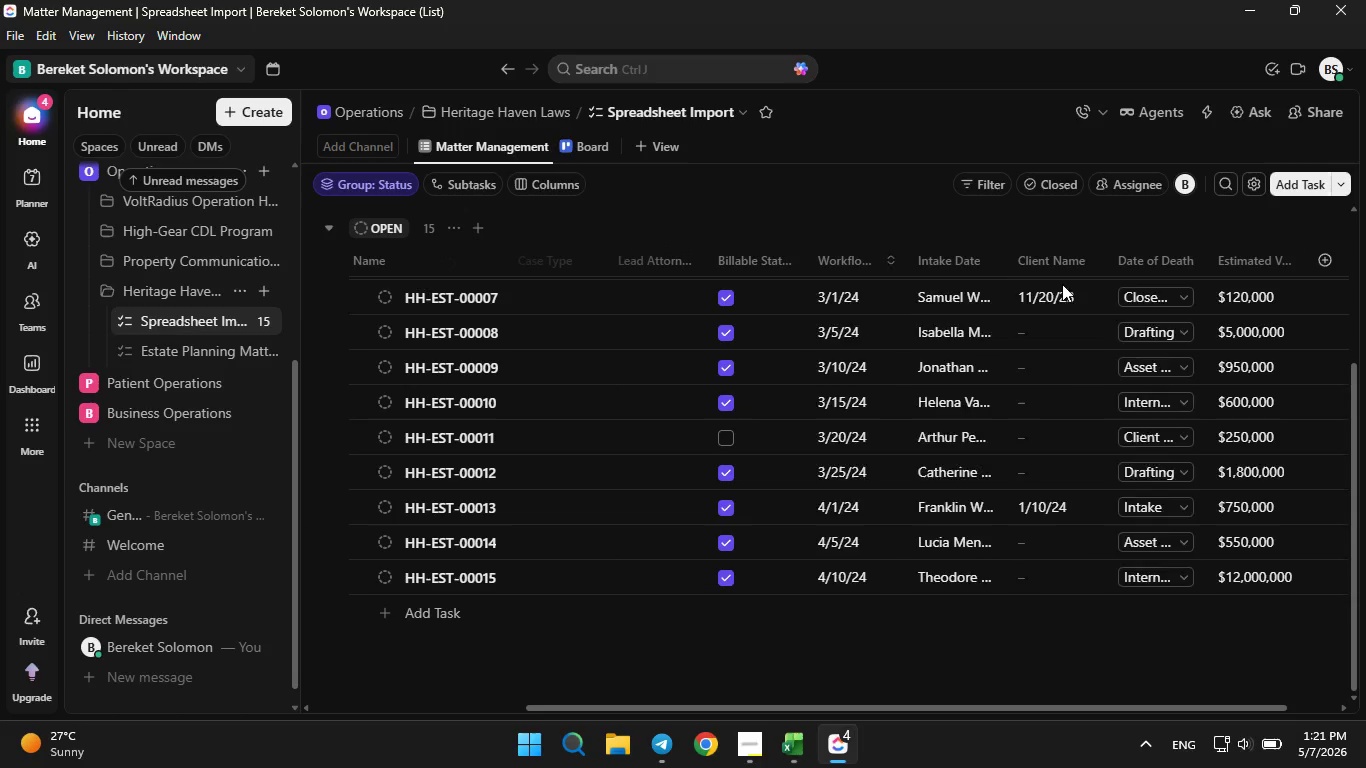 
left_click([866, 275])
 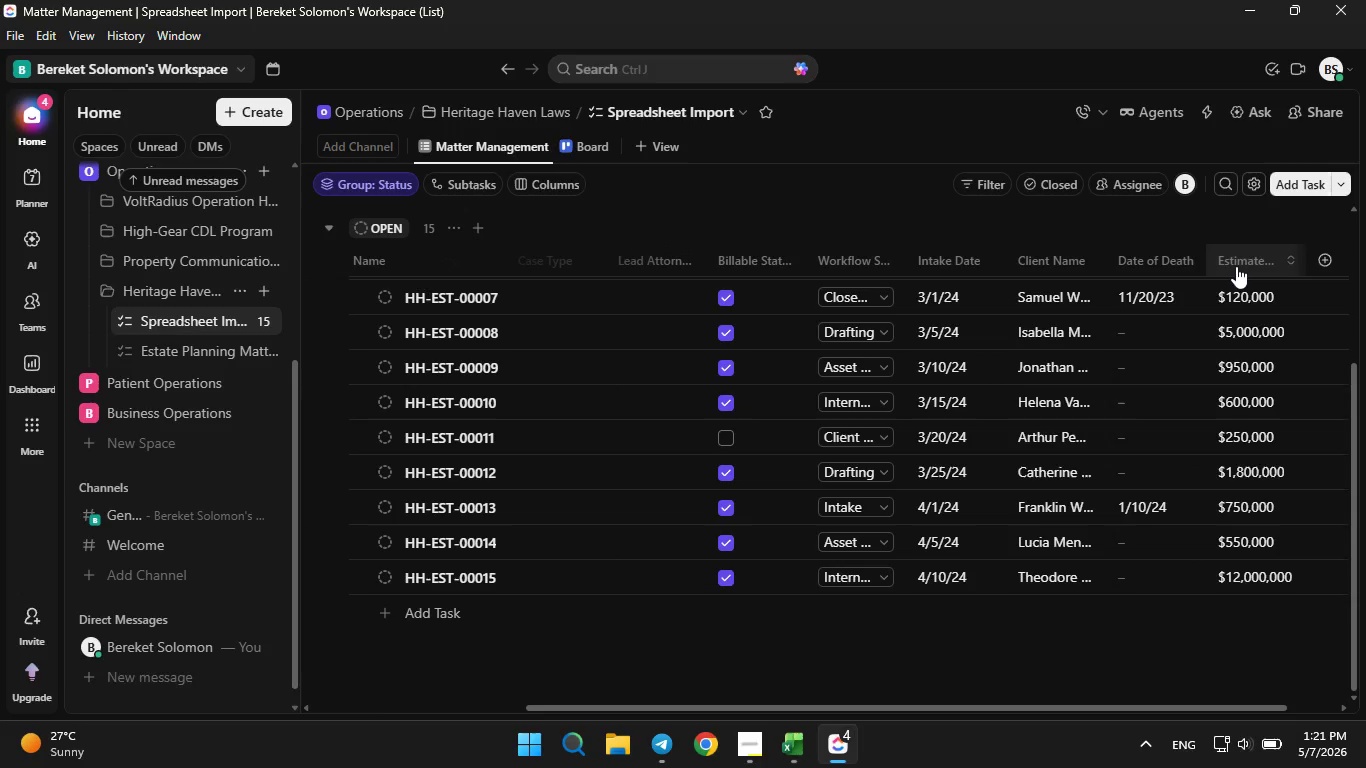 
left_click_drag(start_coordinate=[1236, 266], to_coordinate=[936, 259])
 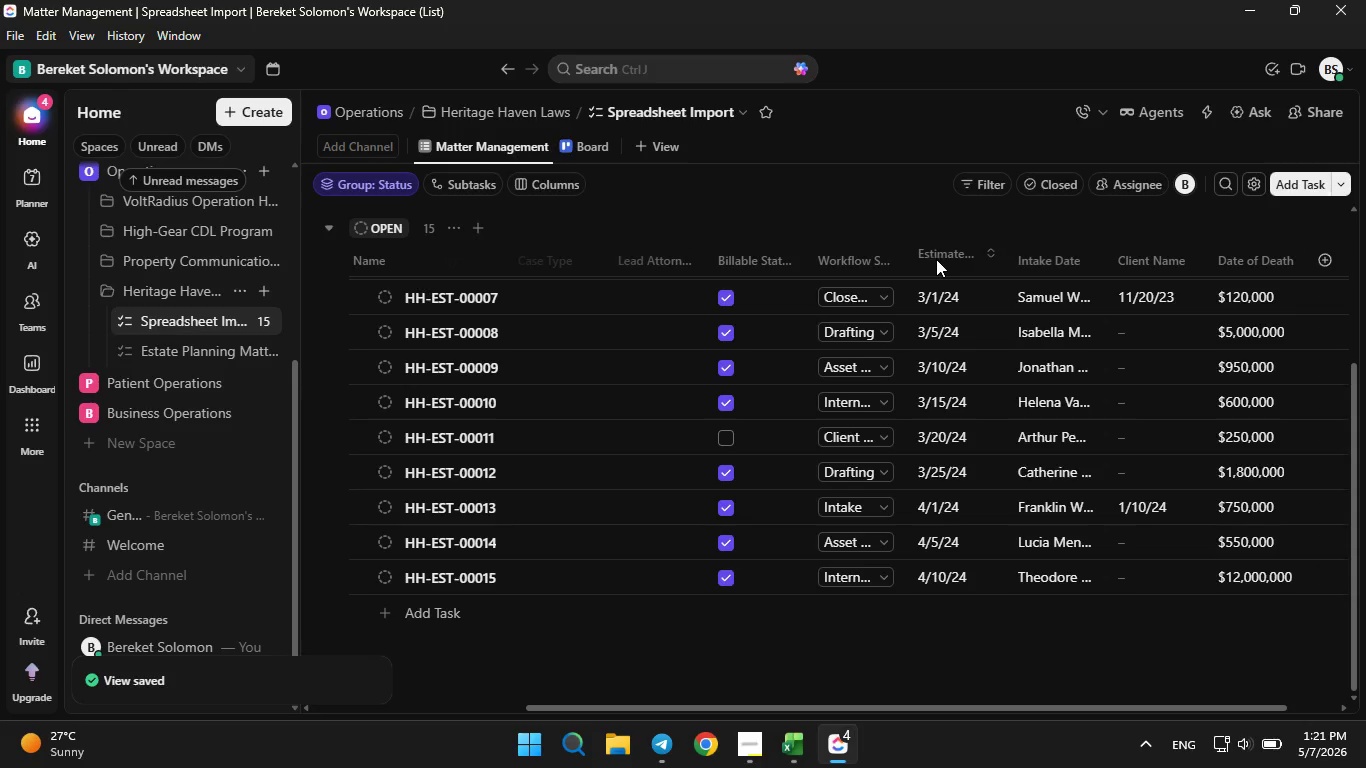 
left_click([936, 259])
 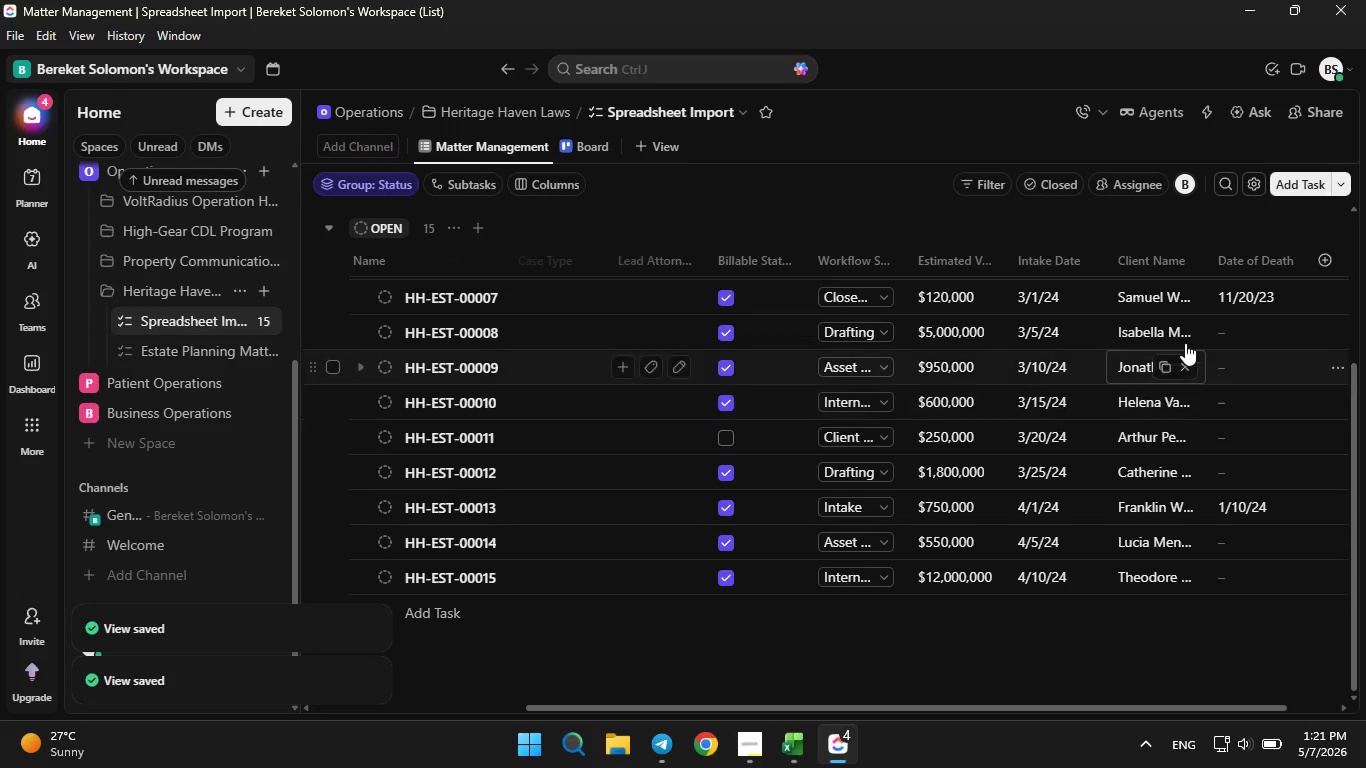 
left_click_drag(start_coordinate=[1150, 264], to_coordinate=[529, 257])
 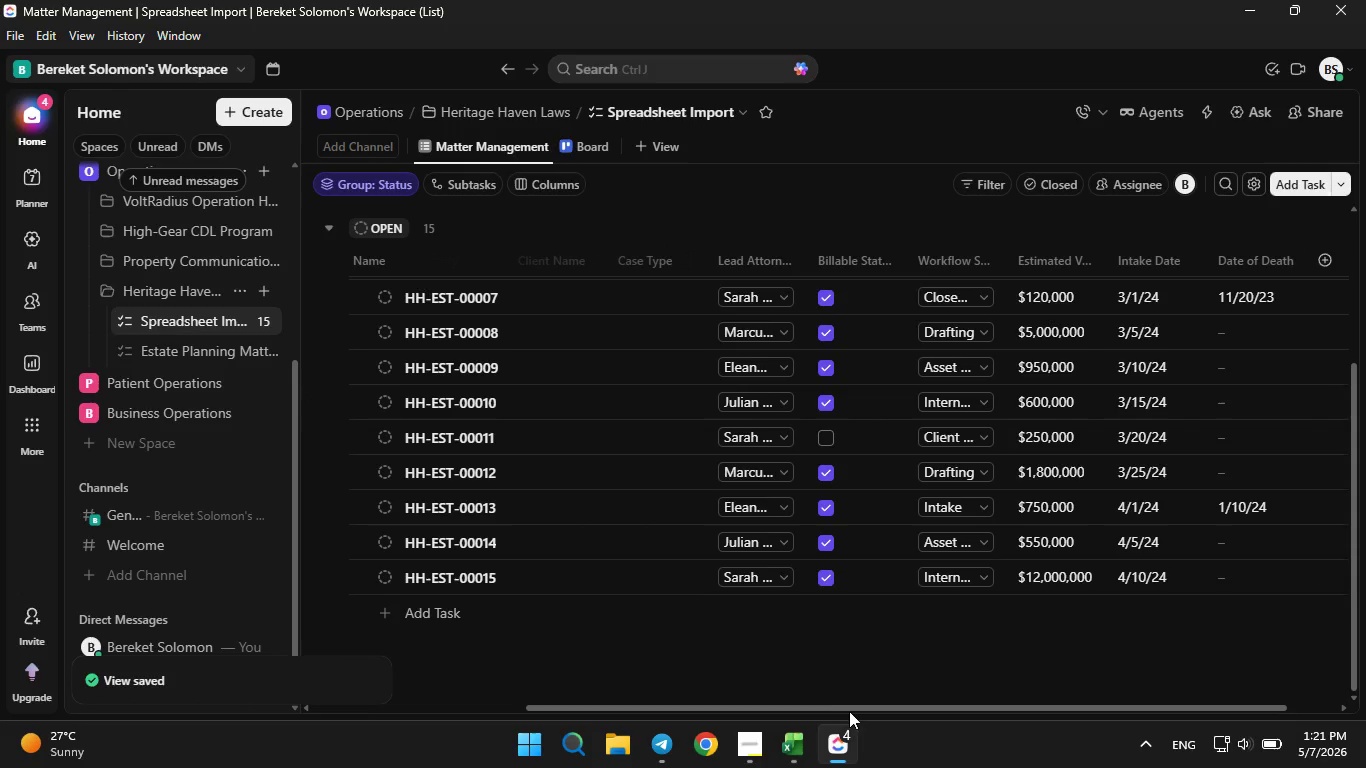 
left_click_drag(start_coordinate=[854, 705], to_coordinate=[565, 676])
 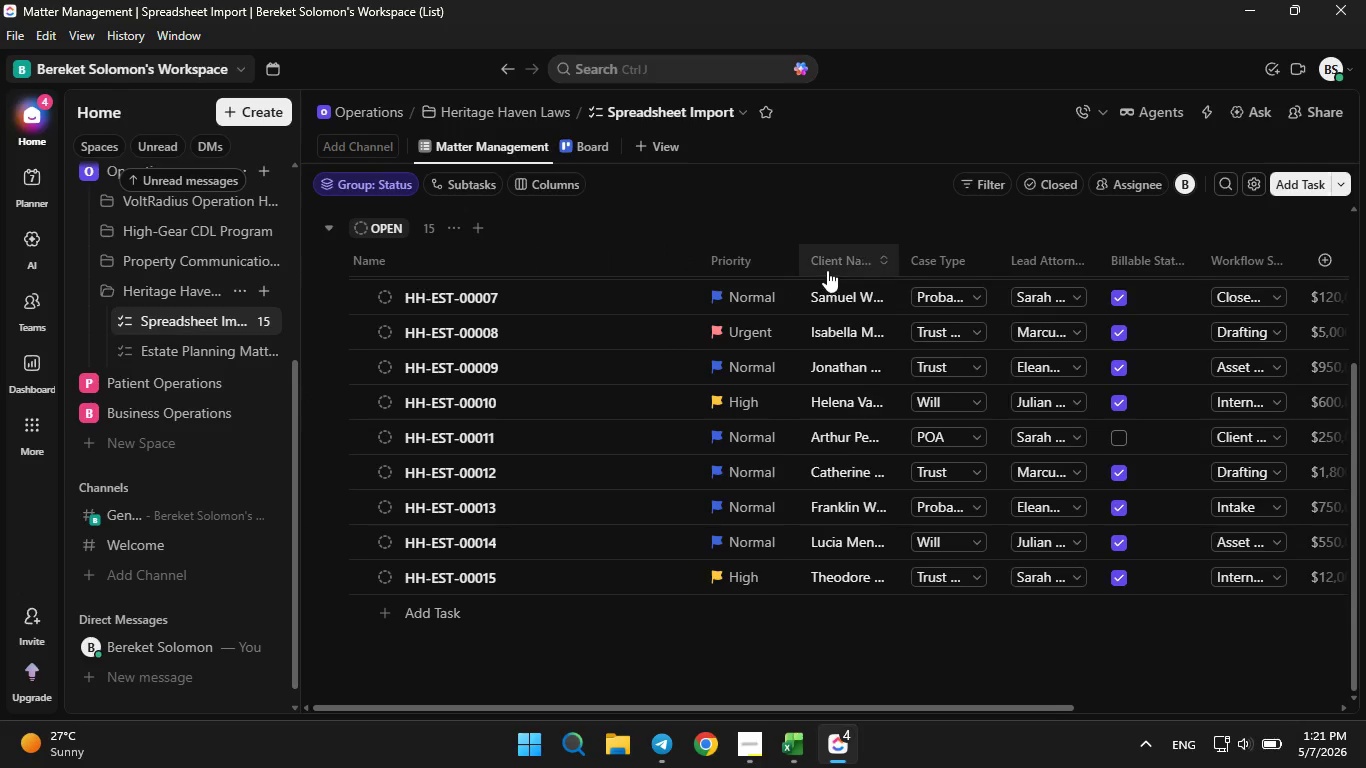 
left_click_drag(start_coordinate=[827, 270], to_coordinate=[620, 258])
 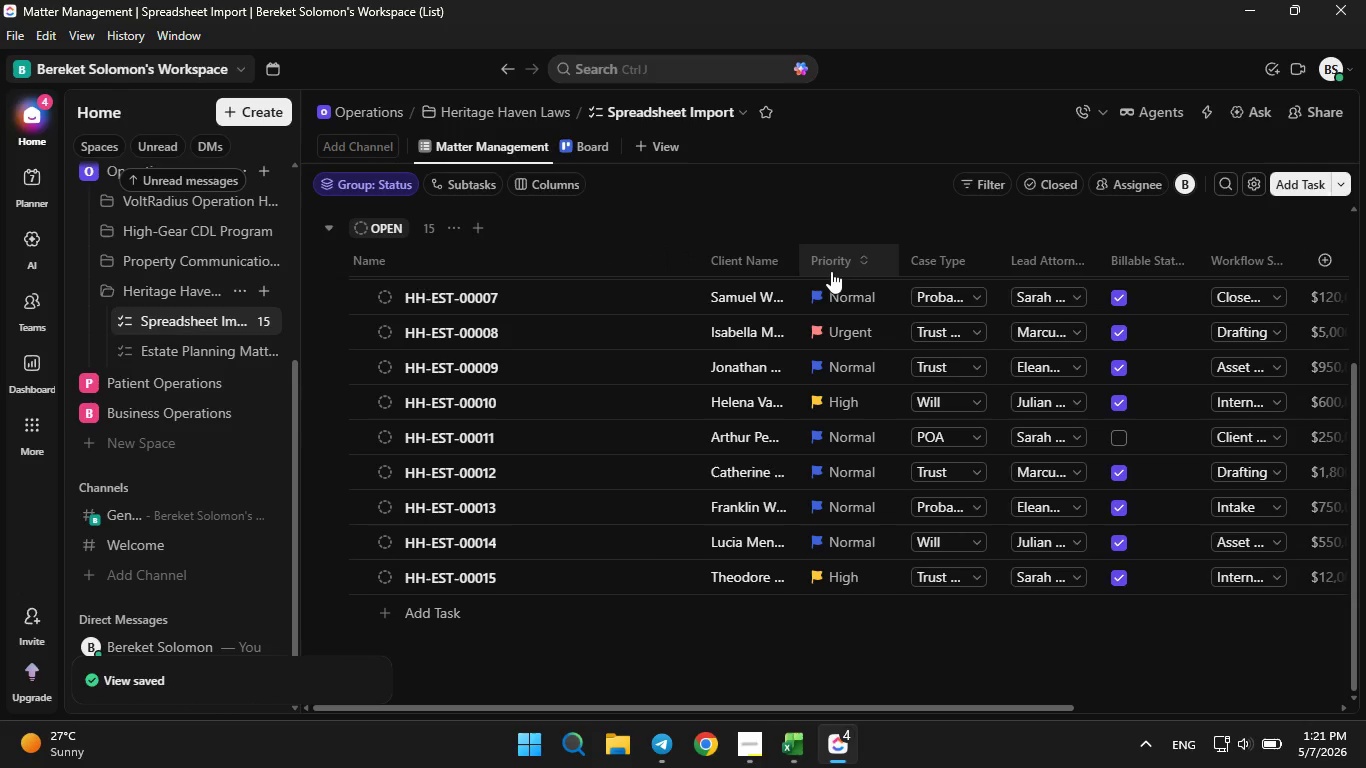 
wait(8.83)
 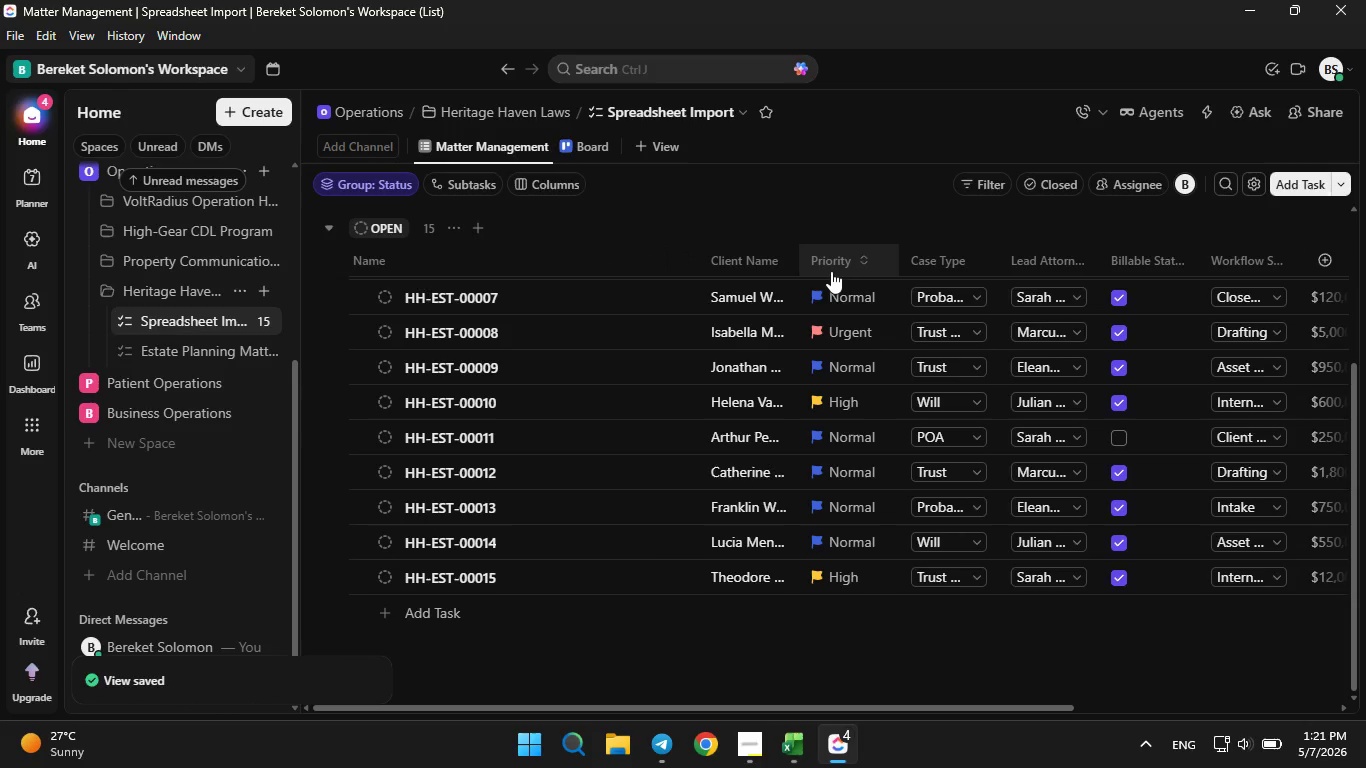 
left_click_drag(start_coordinate=[954, 704], to_coordinate=[1289, 718])
 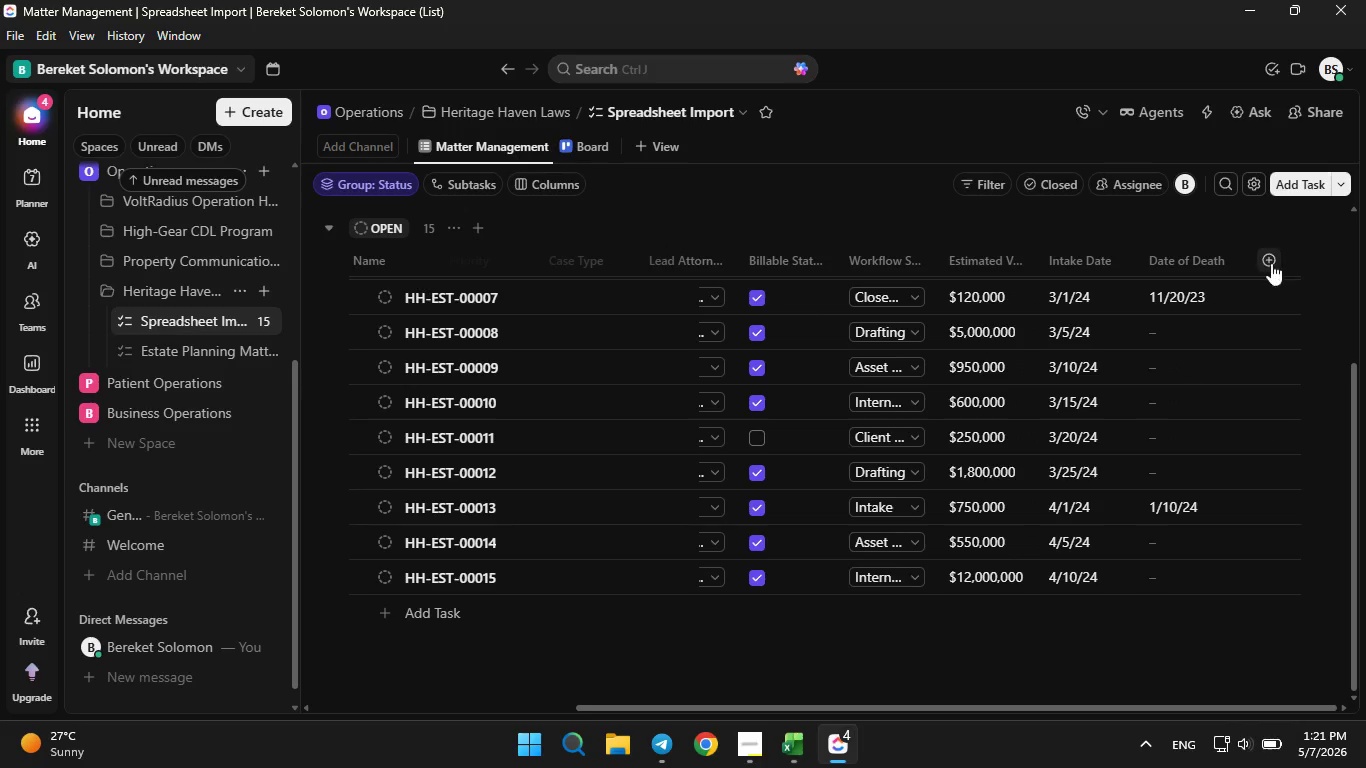 
left_click([1267, 261])
 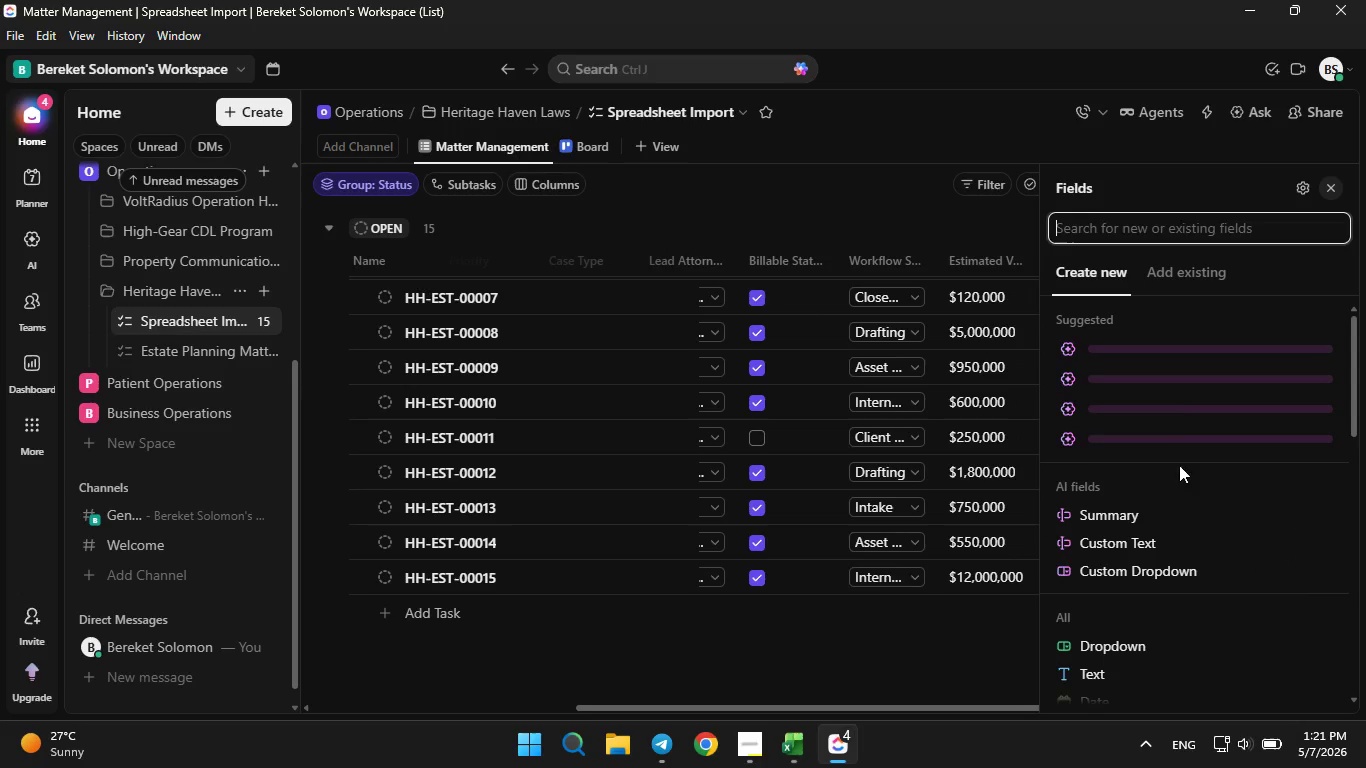 
scroll: coordinate [1161, 568], scroll_direction: none, amount: 0.0
 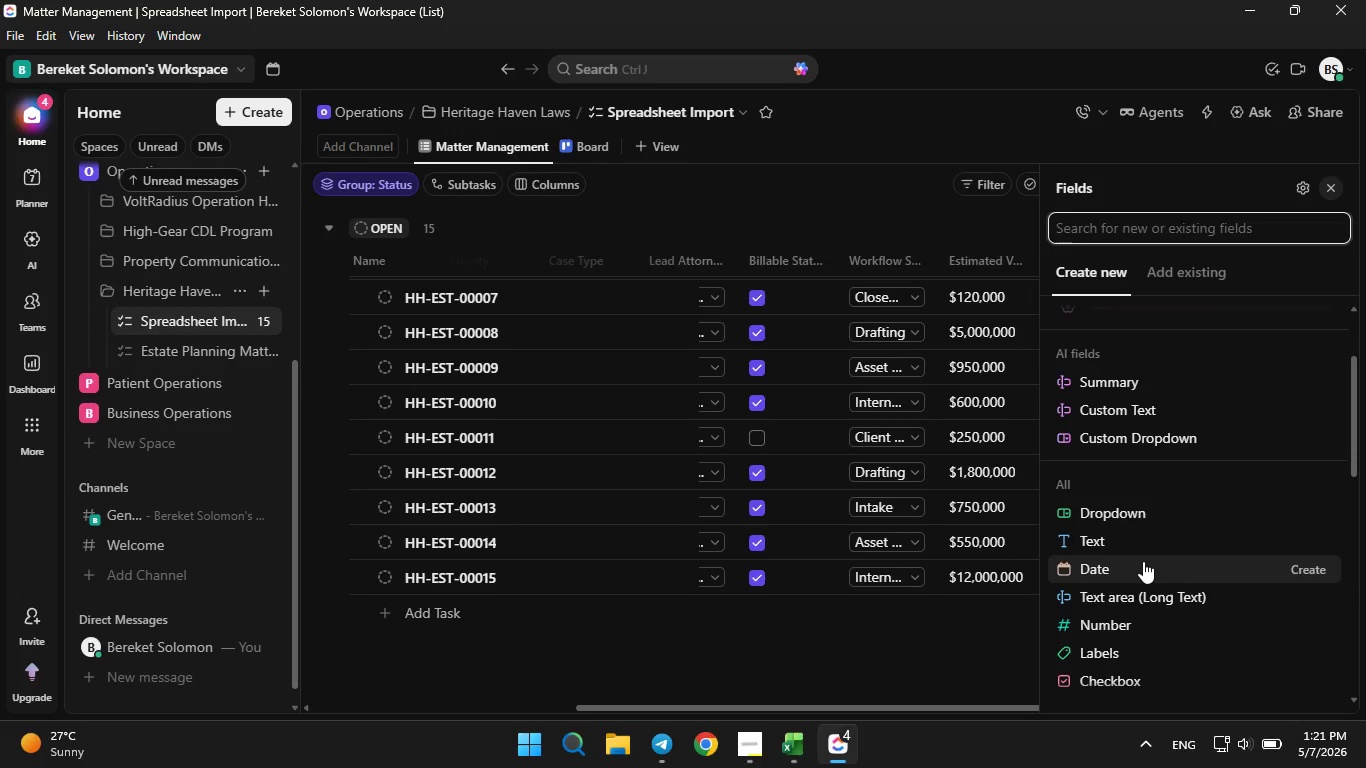 
mouse_move([1137, 541])
 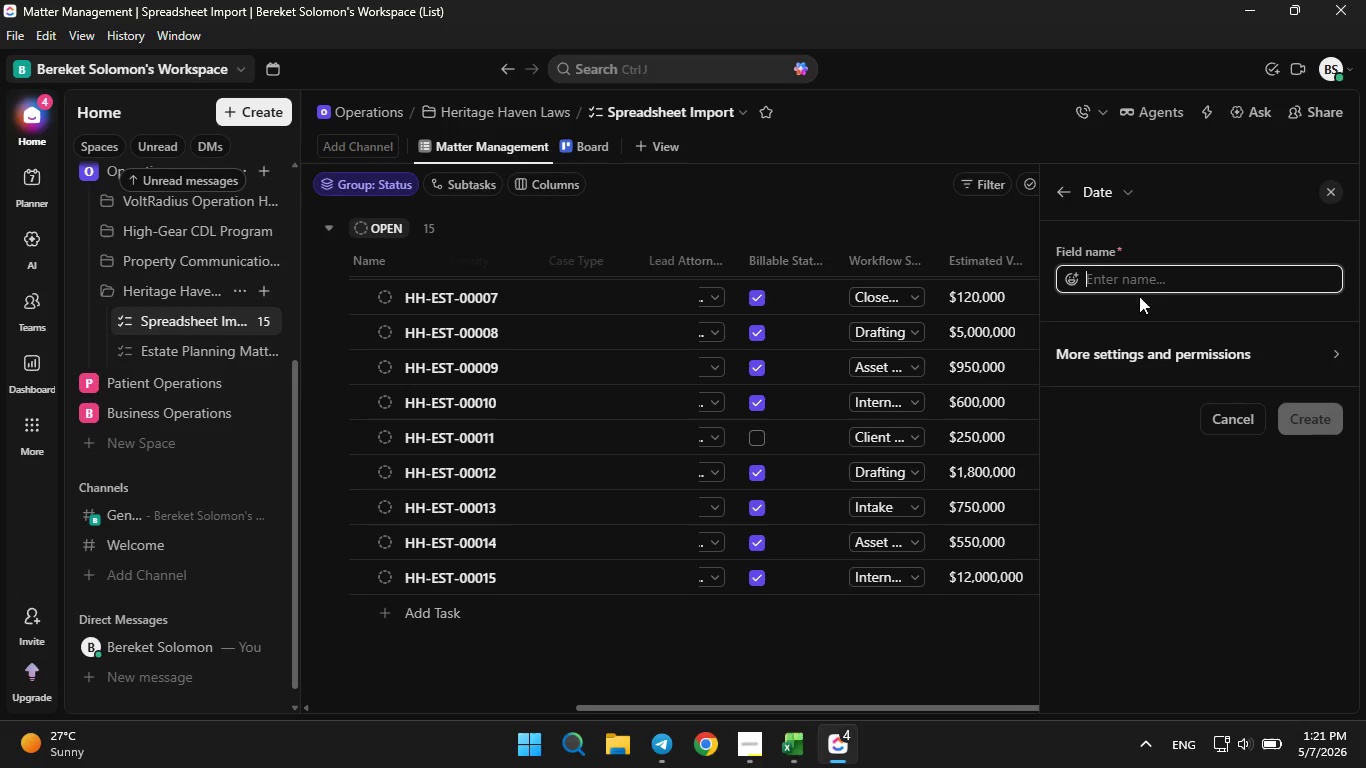 
left_click([1139, 288])
 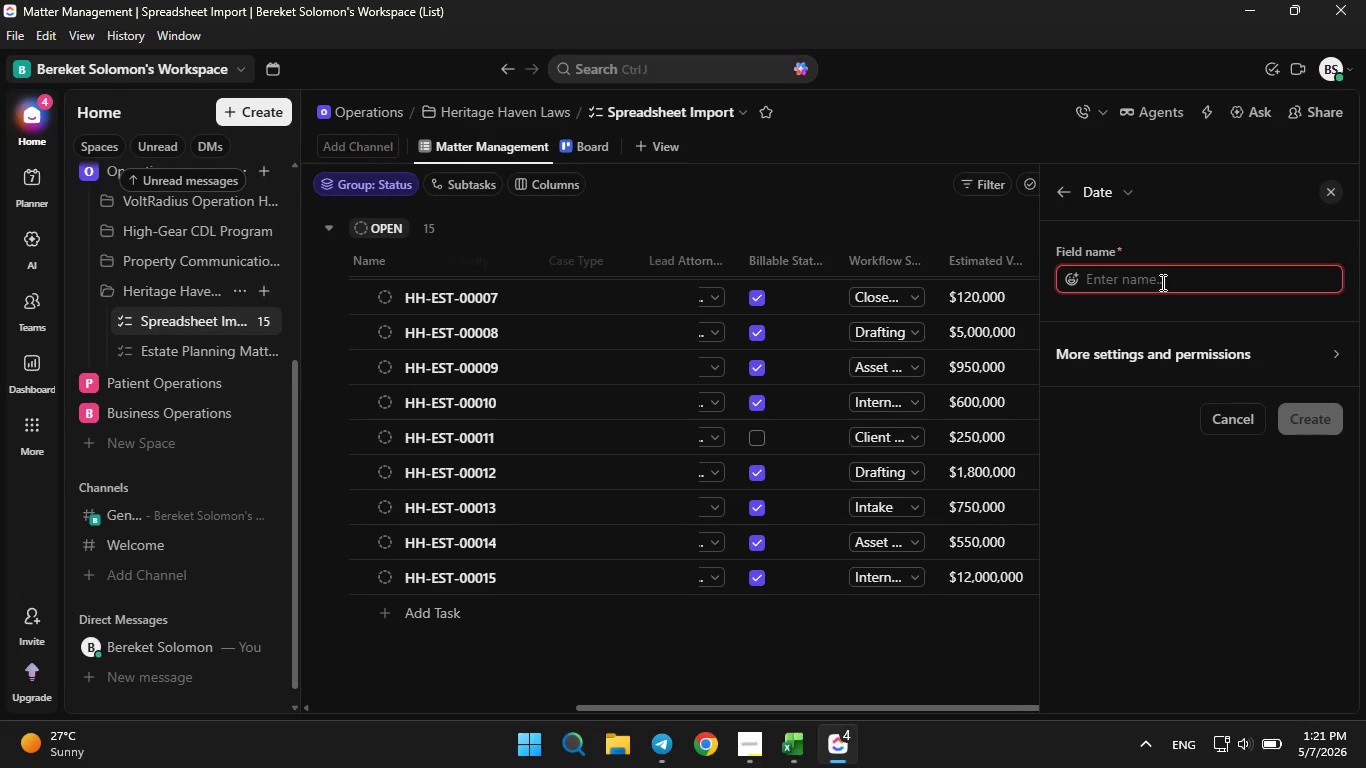 
wait(6.39)
 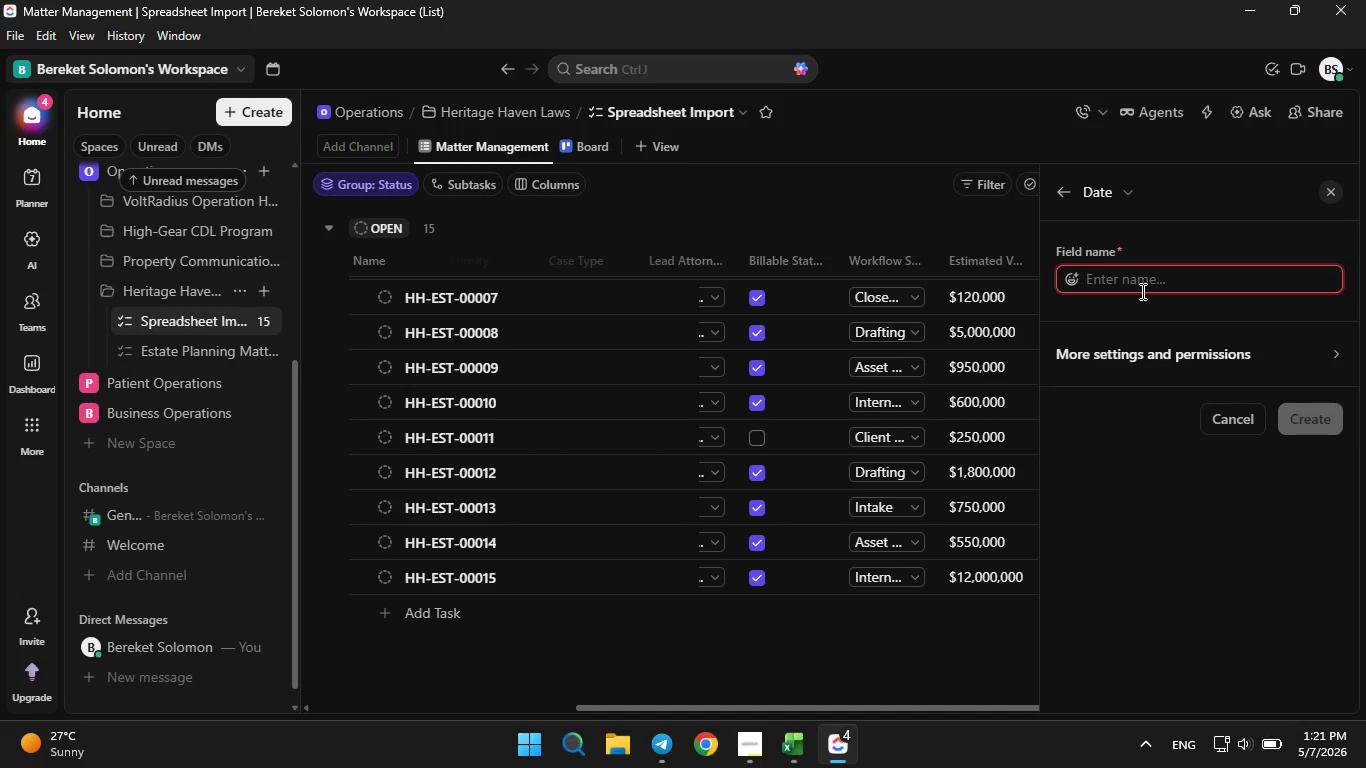 
type(Signing Ceremony Date)
 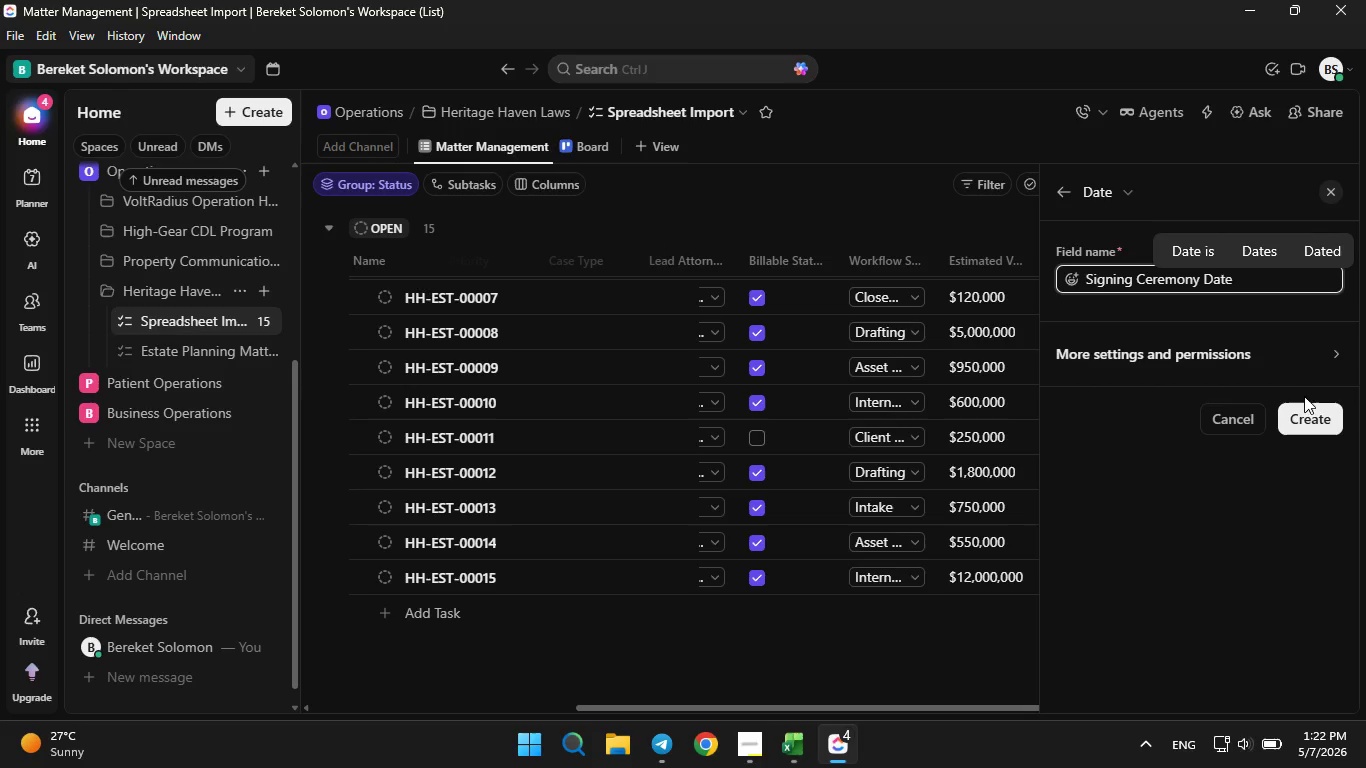 
left_click([1314, 419])
 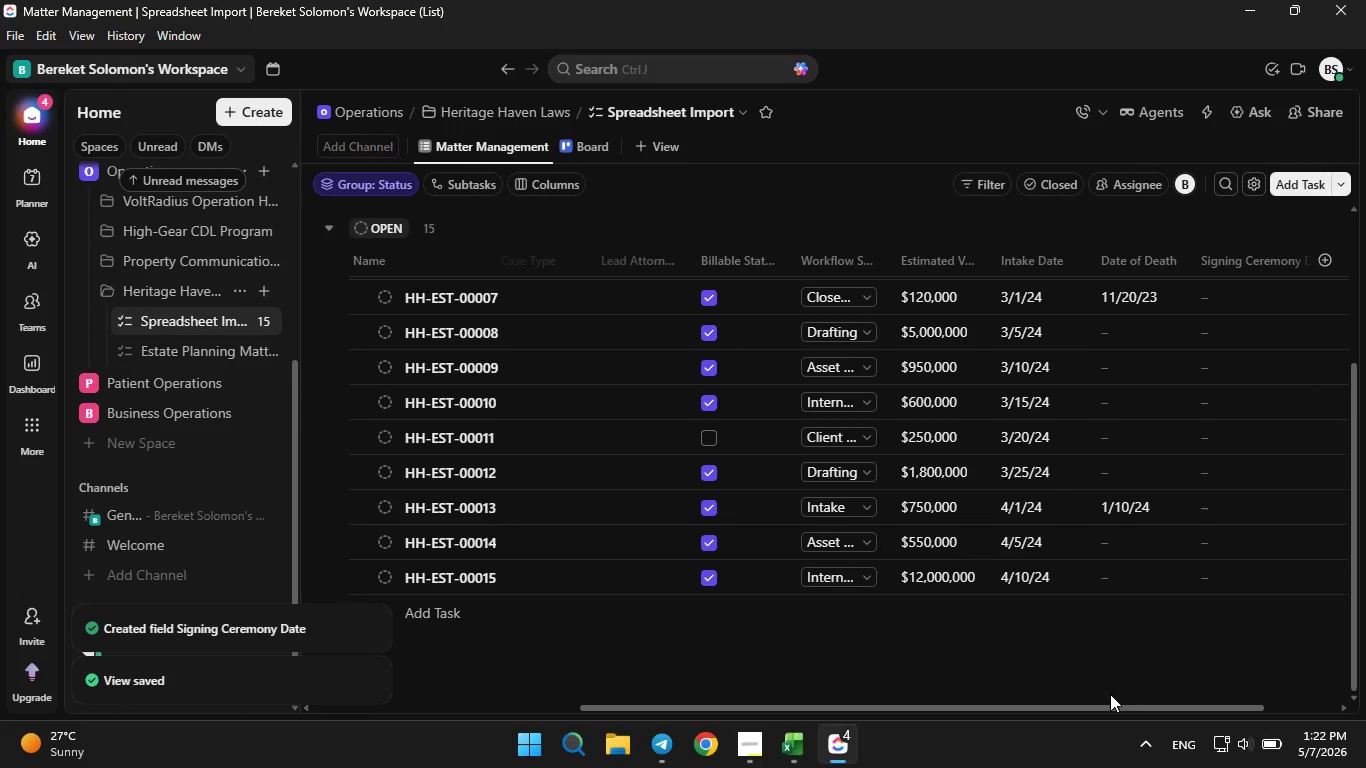 
left_click_drag(start_coordinate=[1107, 705], to_coordinate=[1235, 705])
 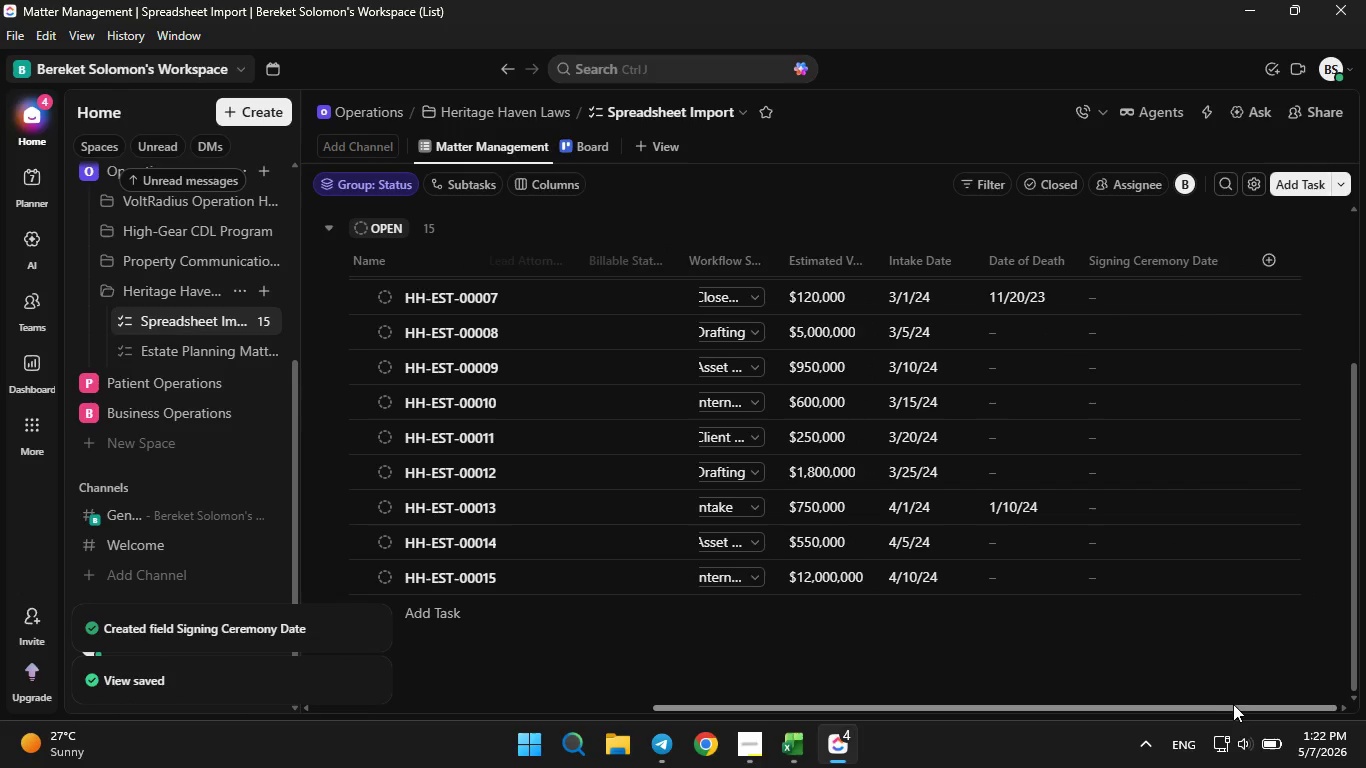 
left_click_drag(start_coordinate=[1233, 704], to_coordinate=[826, 728])
 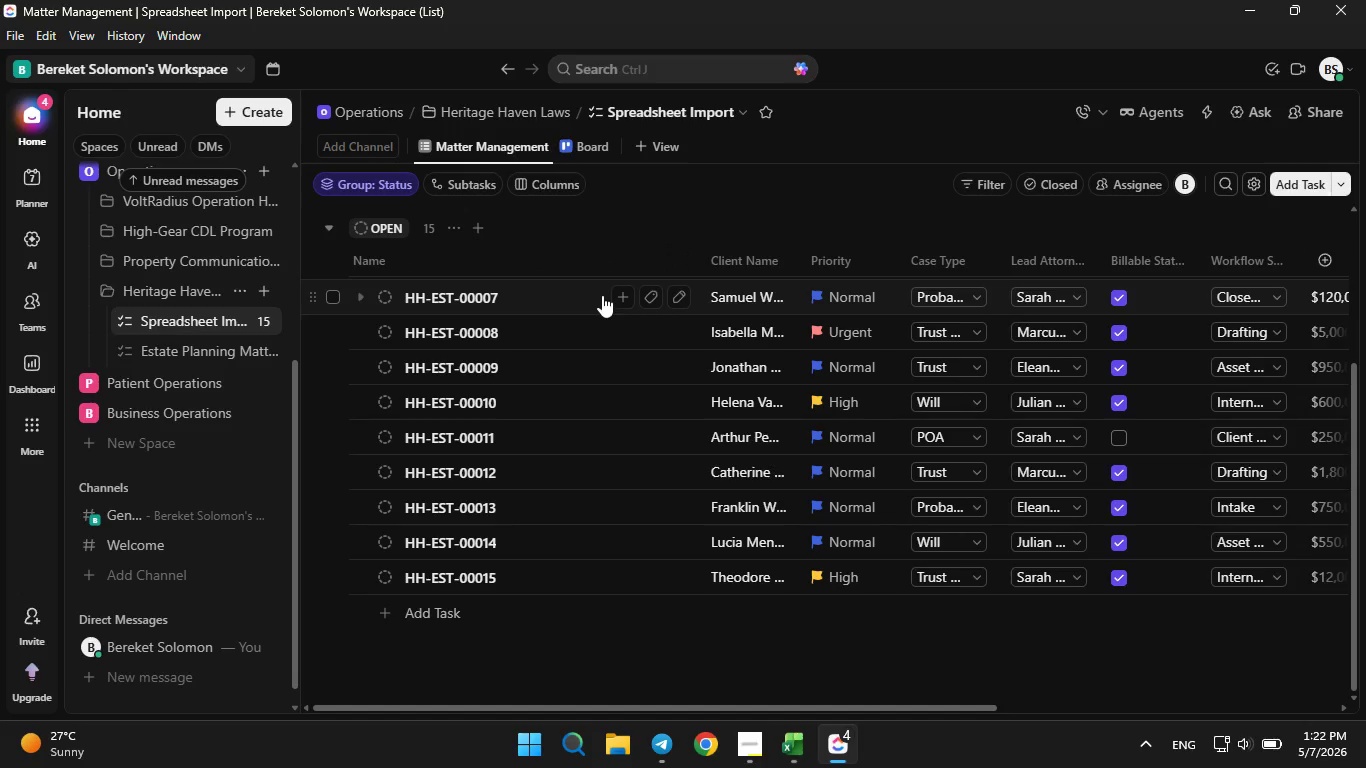 
wait(8.02)
 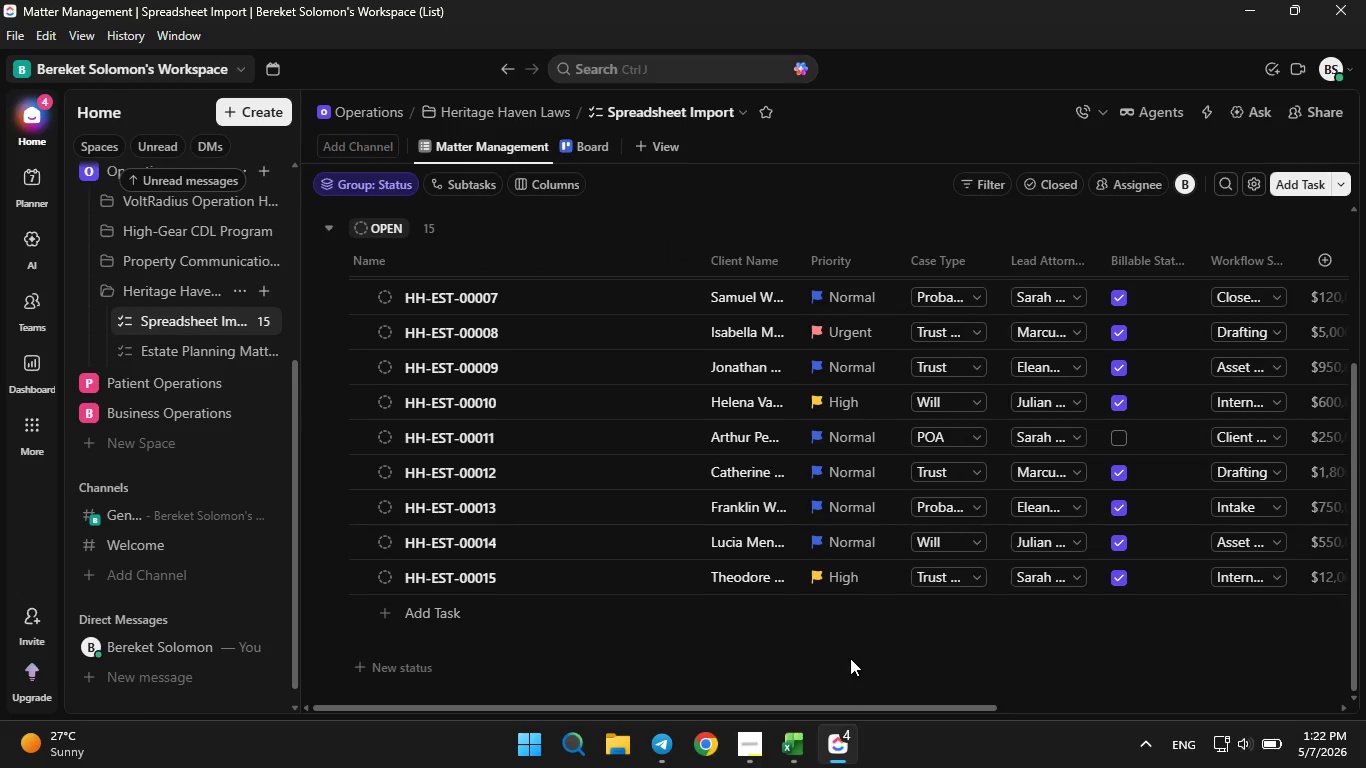 
left_click([750, 737])